 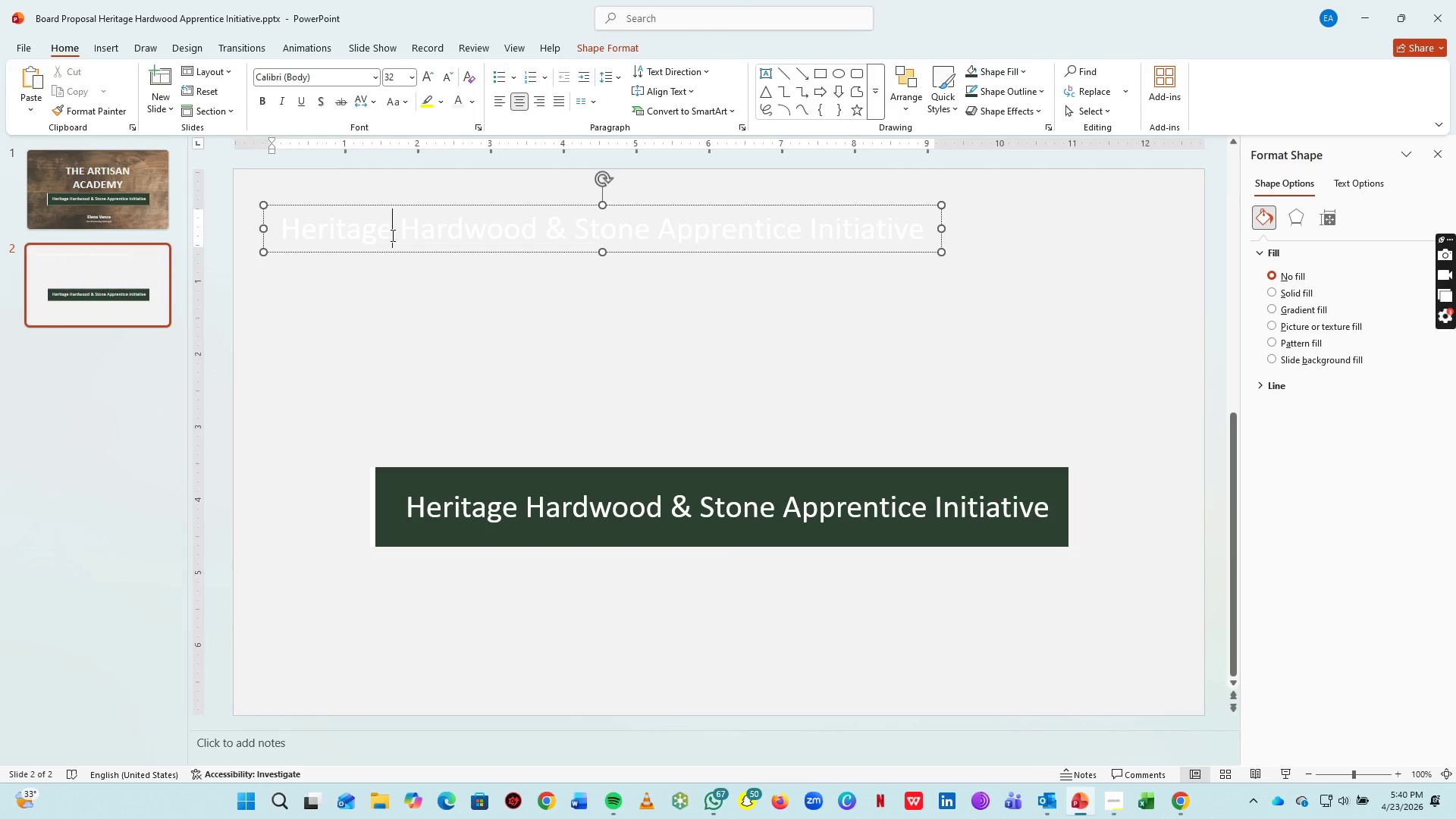 
key(Control+A)
 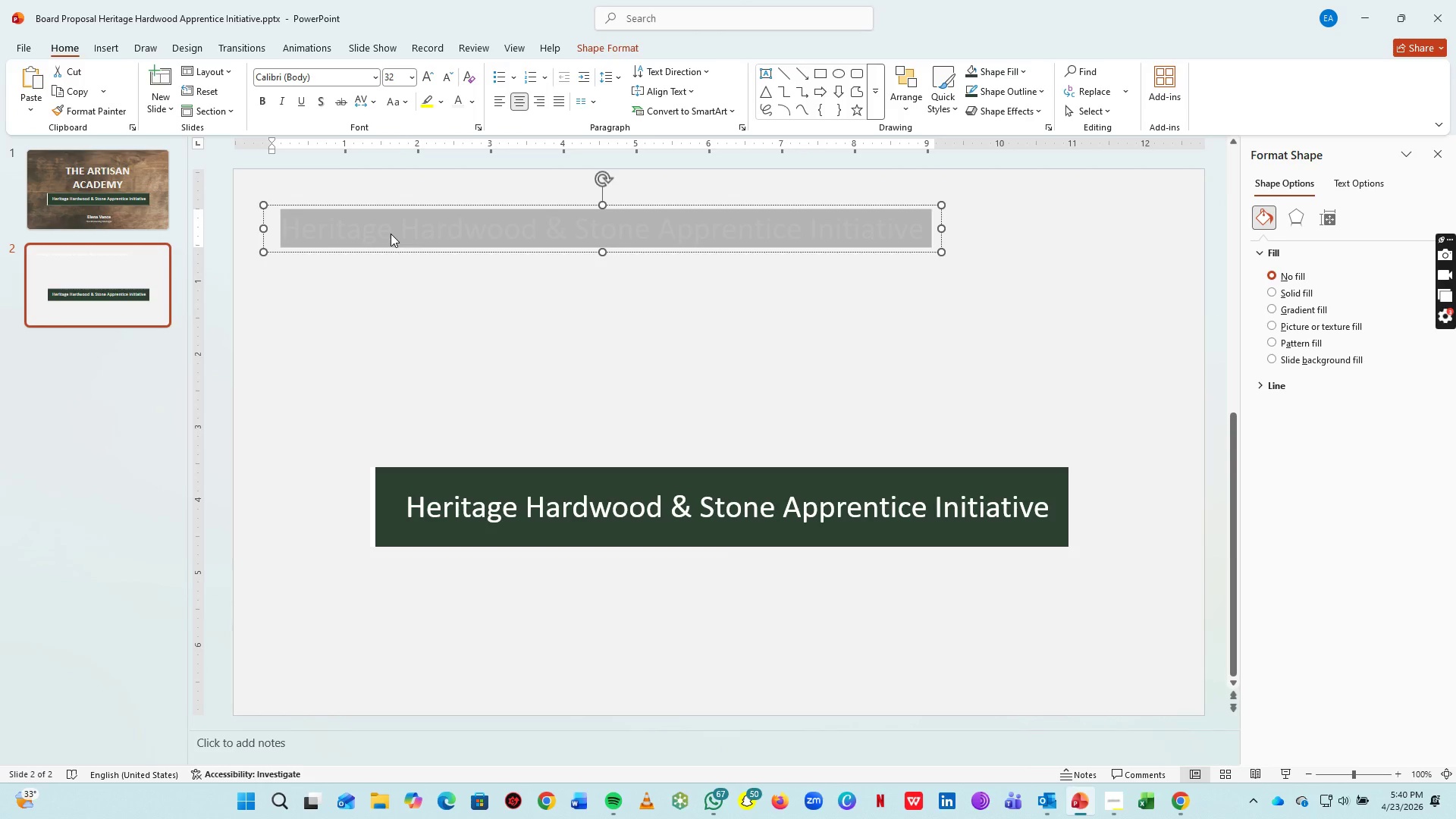 
right_click([391, 234])
 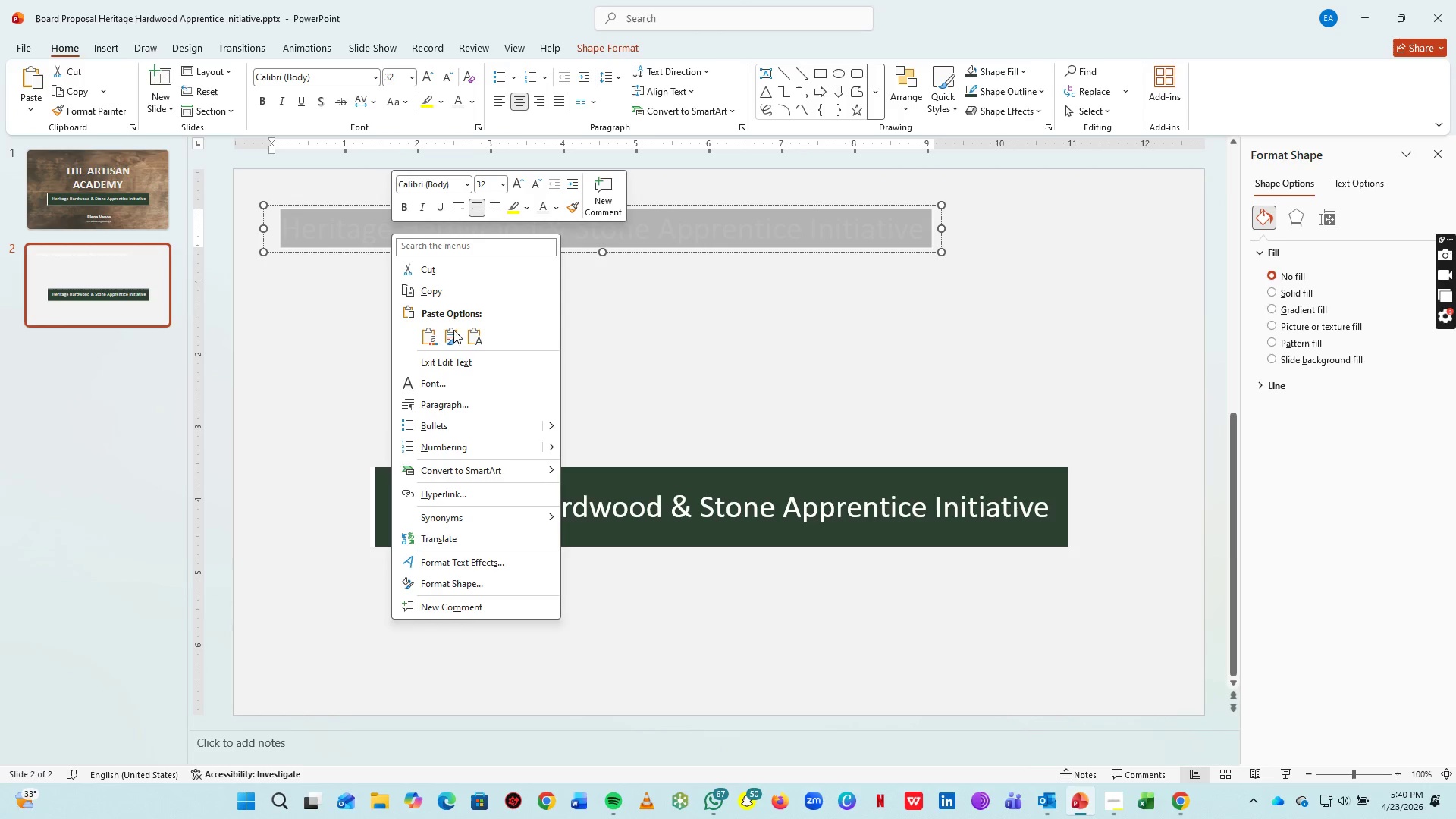 
left_click([472, 337])
 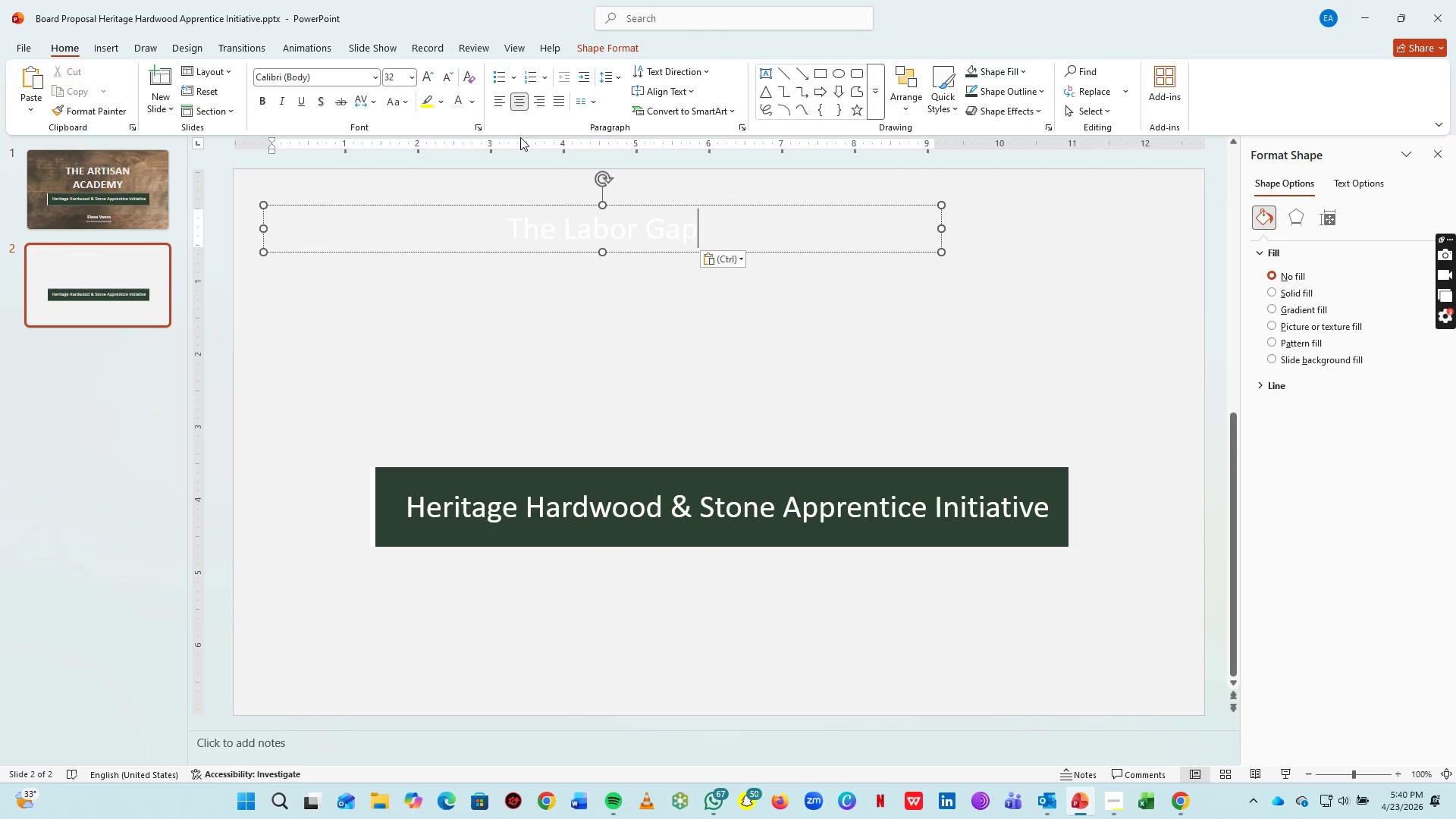 
left_click([500, 105])
 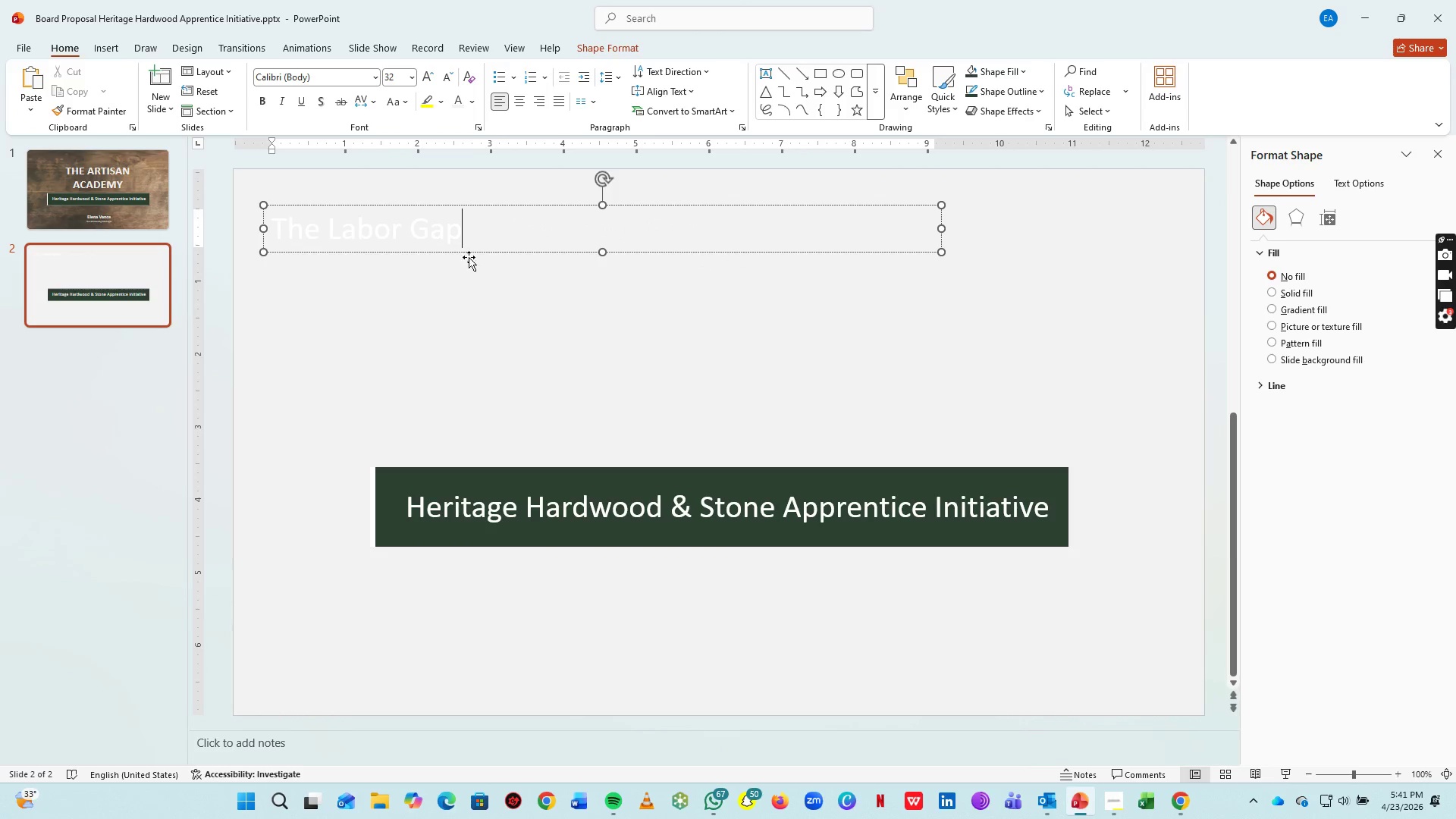 
key(Control+A)
 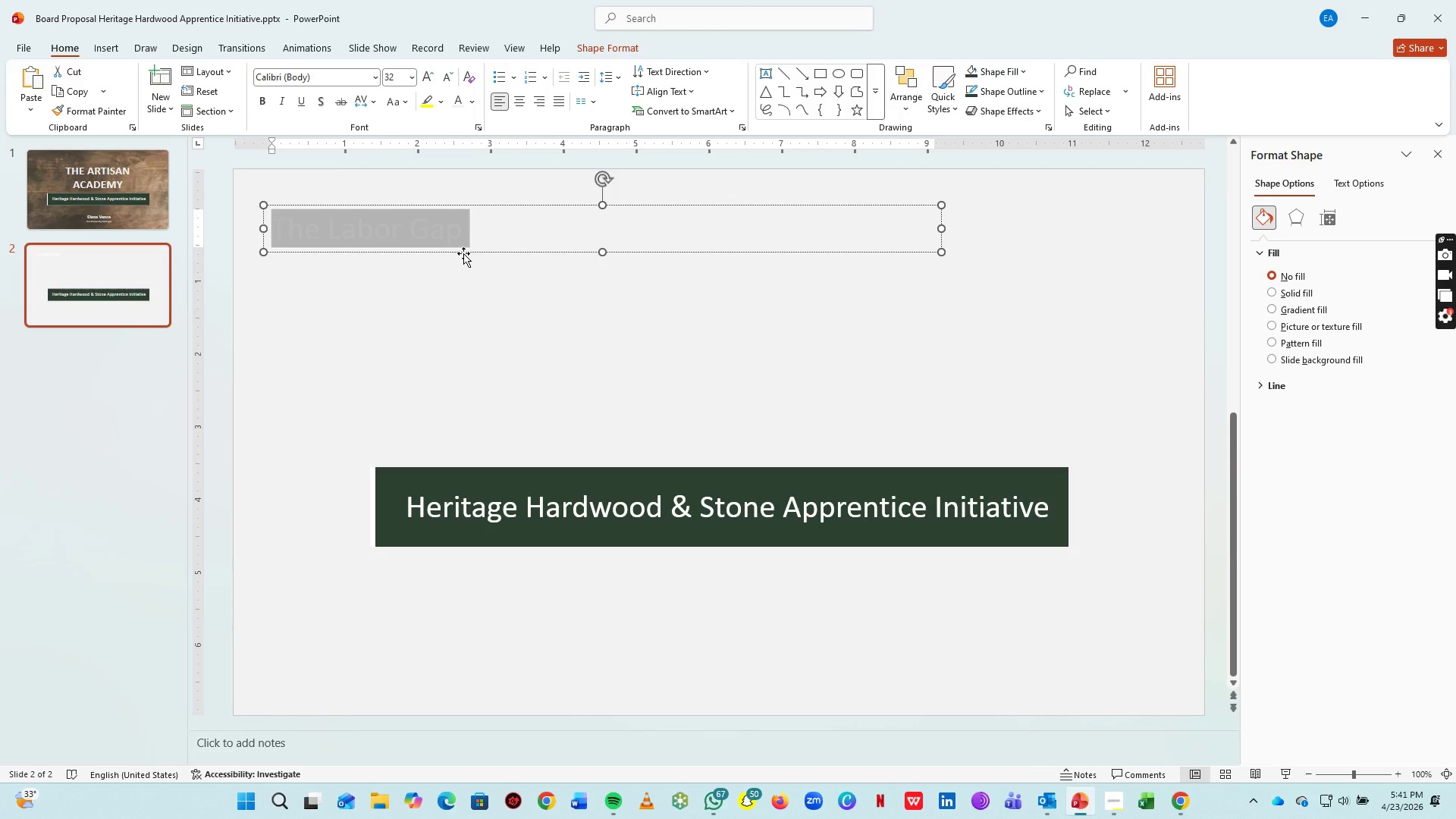 
key(Shift+F3)
 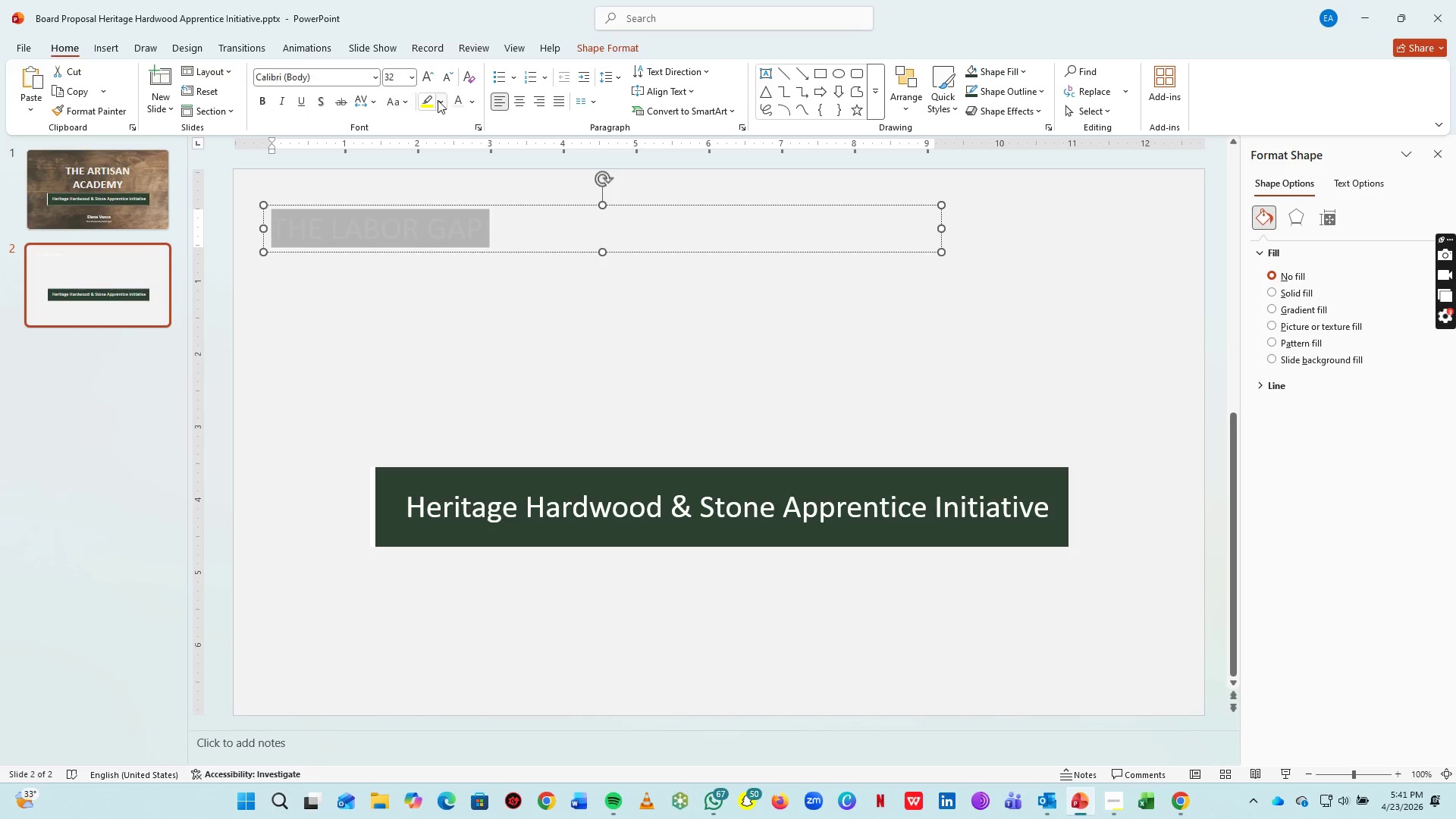 
left_click([472, 99])
 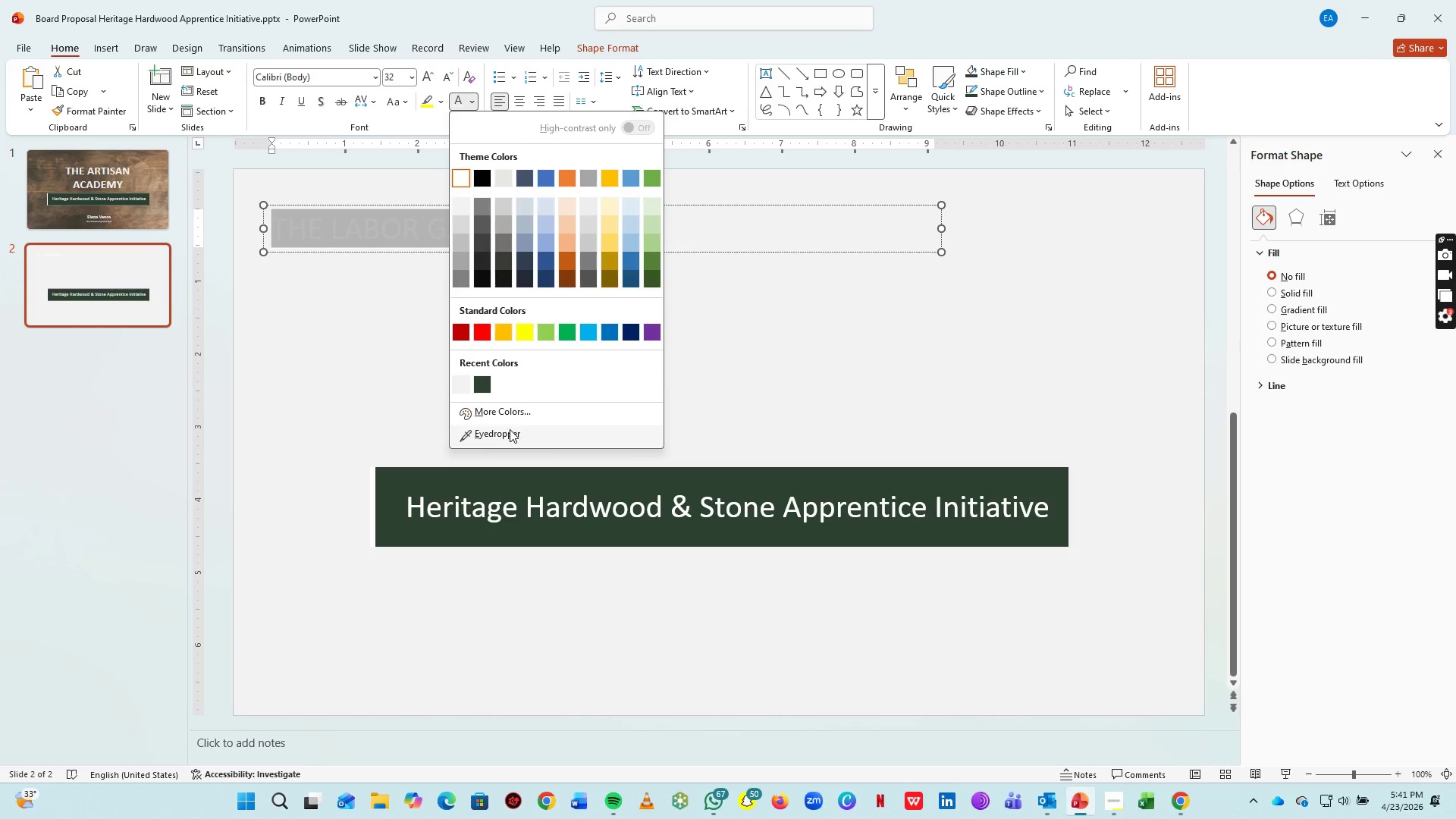 
left_click([509, 410])
 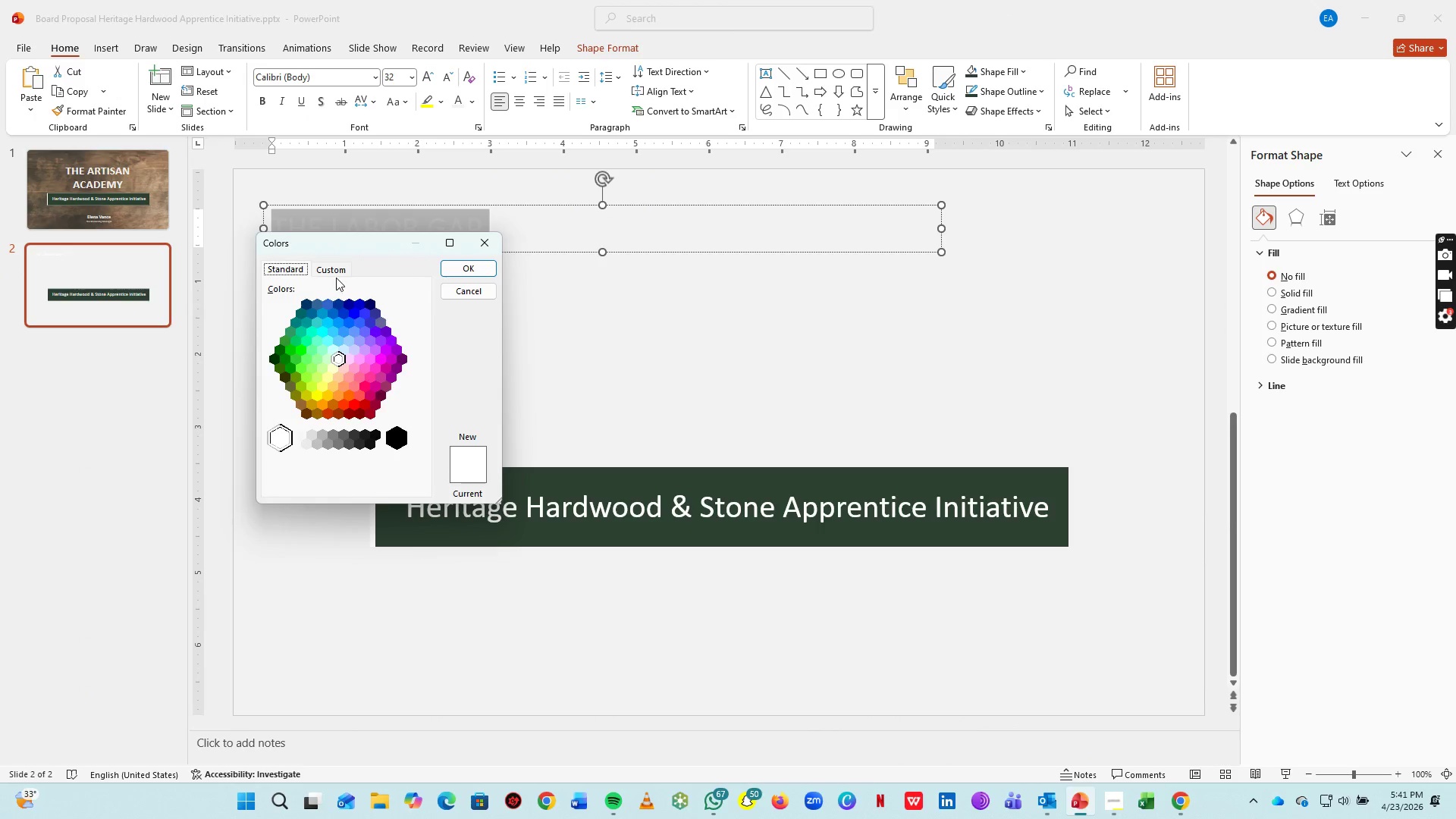 
double_click([339, 273])
 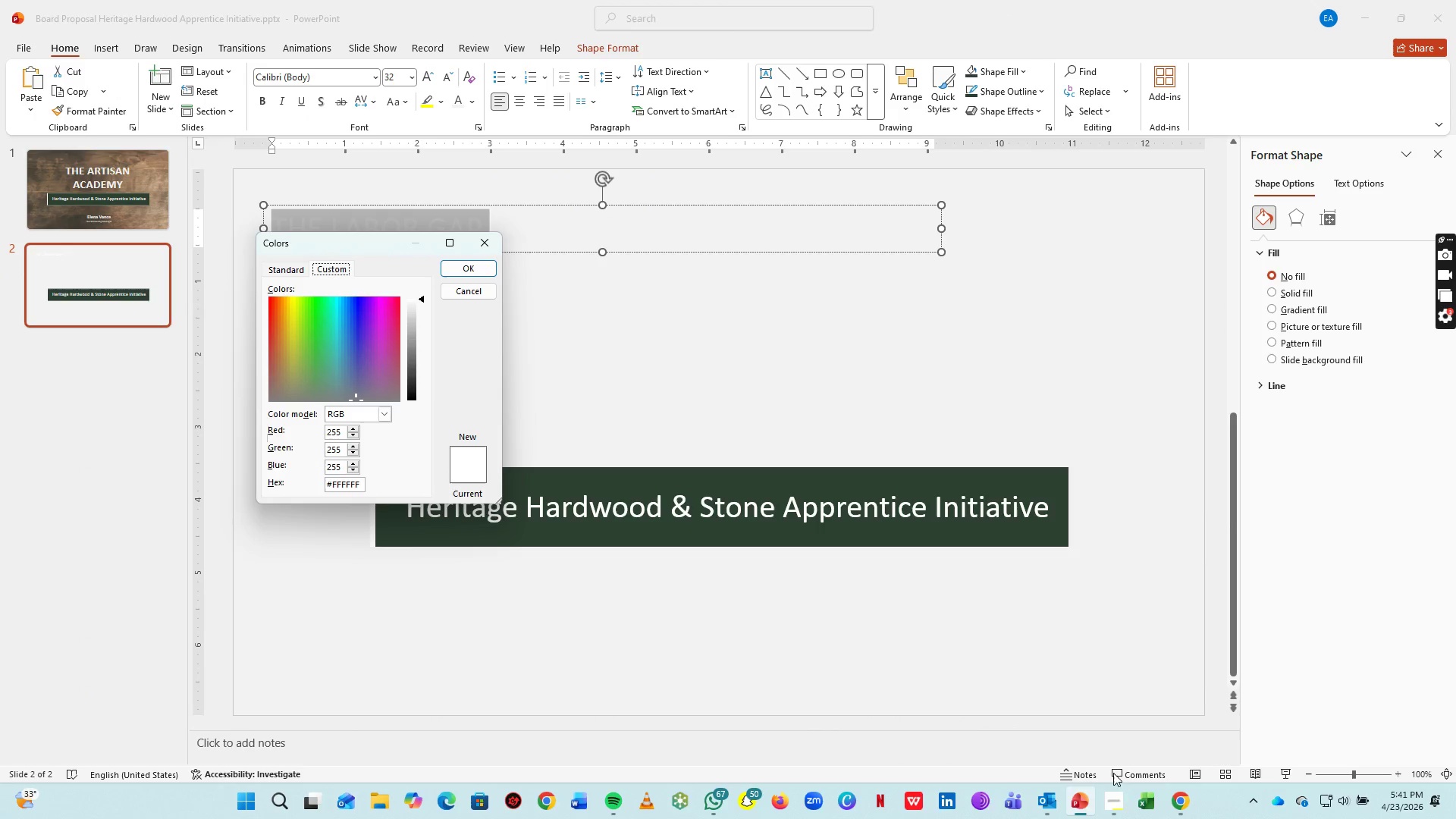 
left_click([1111, 805])